 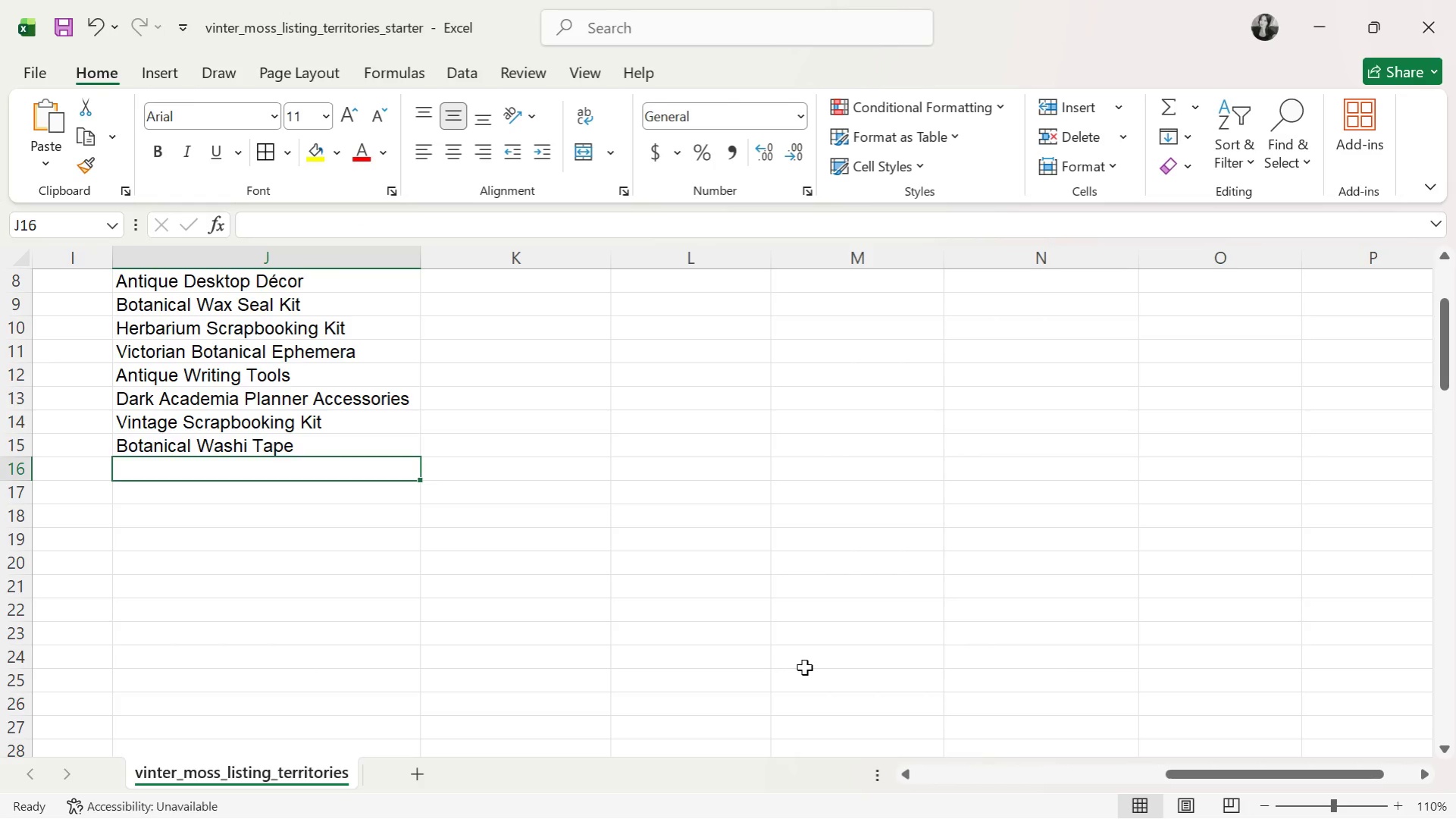 
type(Pressed Flower )
 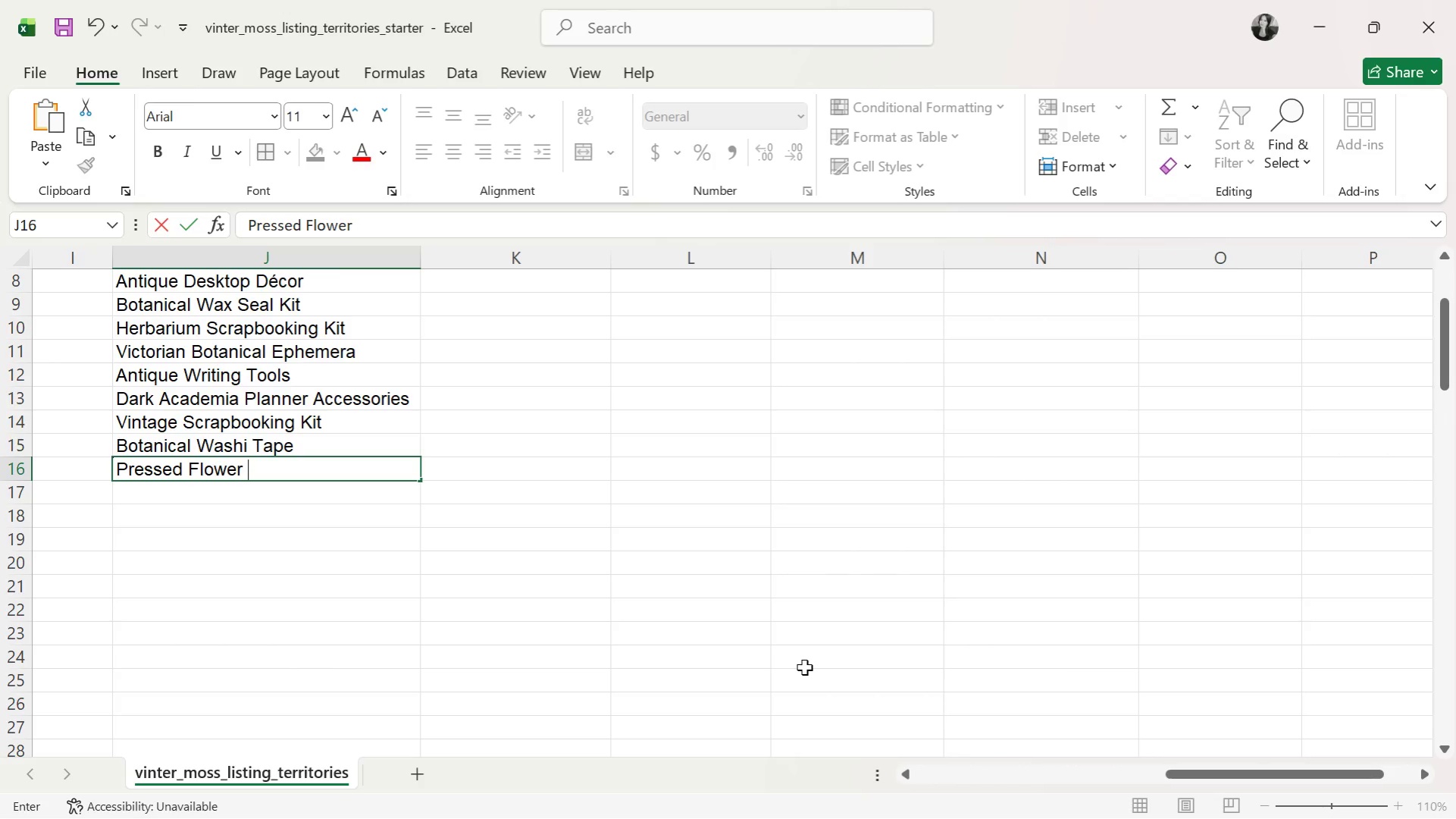 
wait(12.91)
 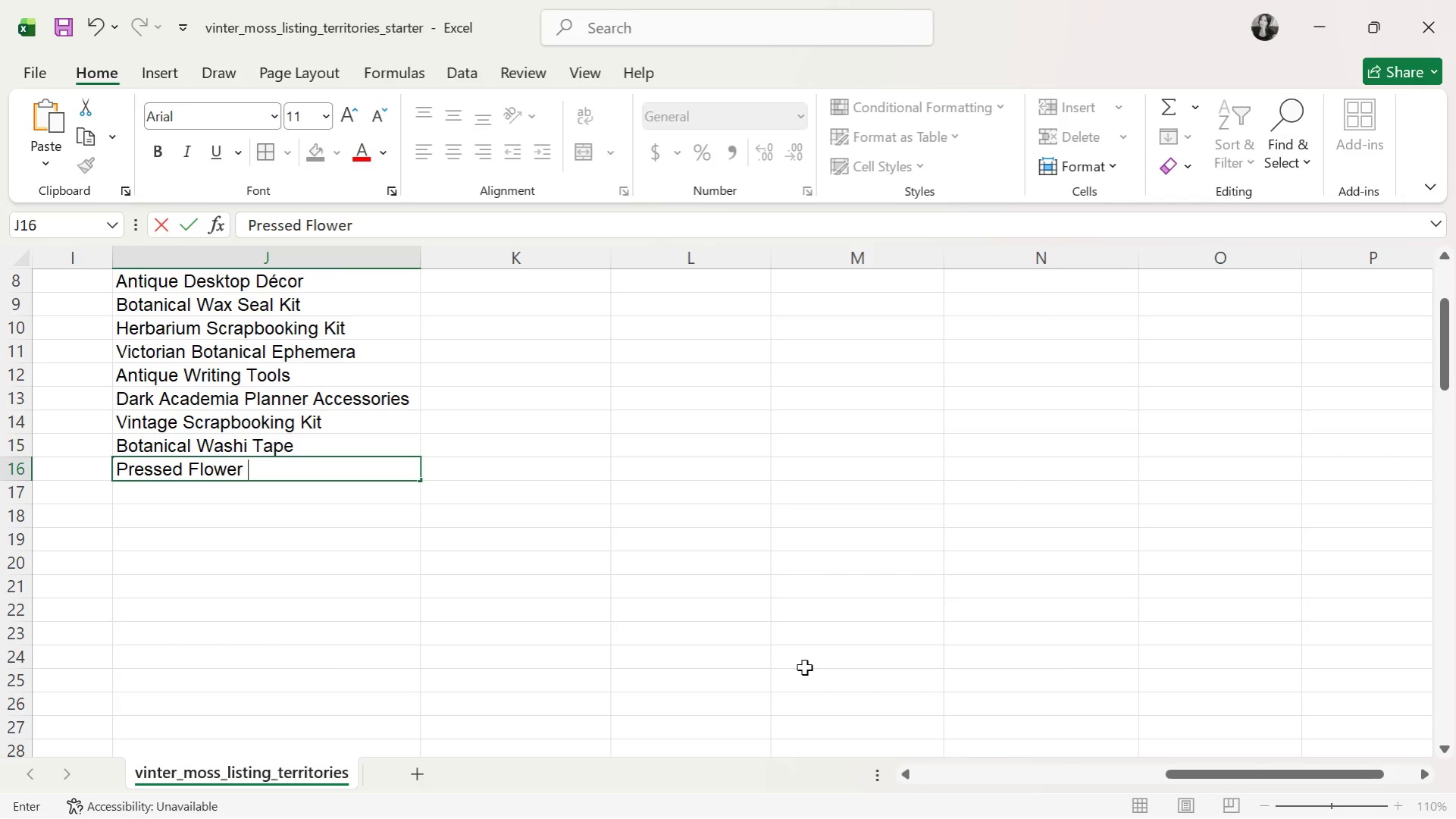 
key(Alt+AltLeft)
 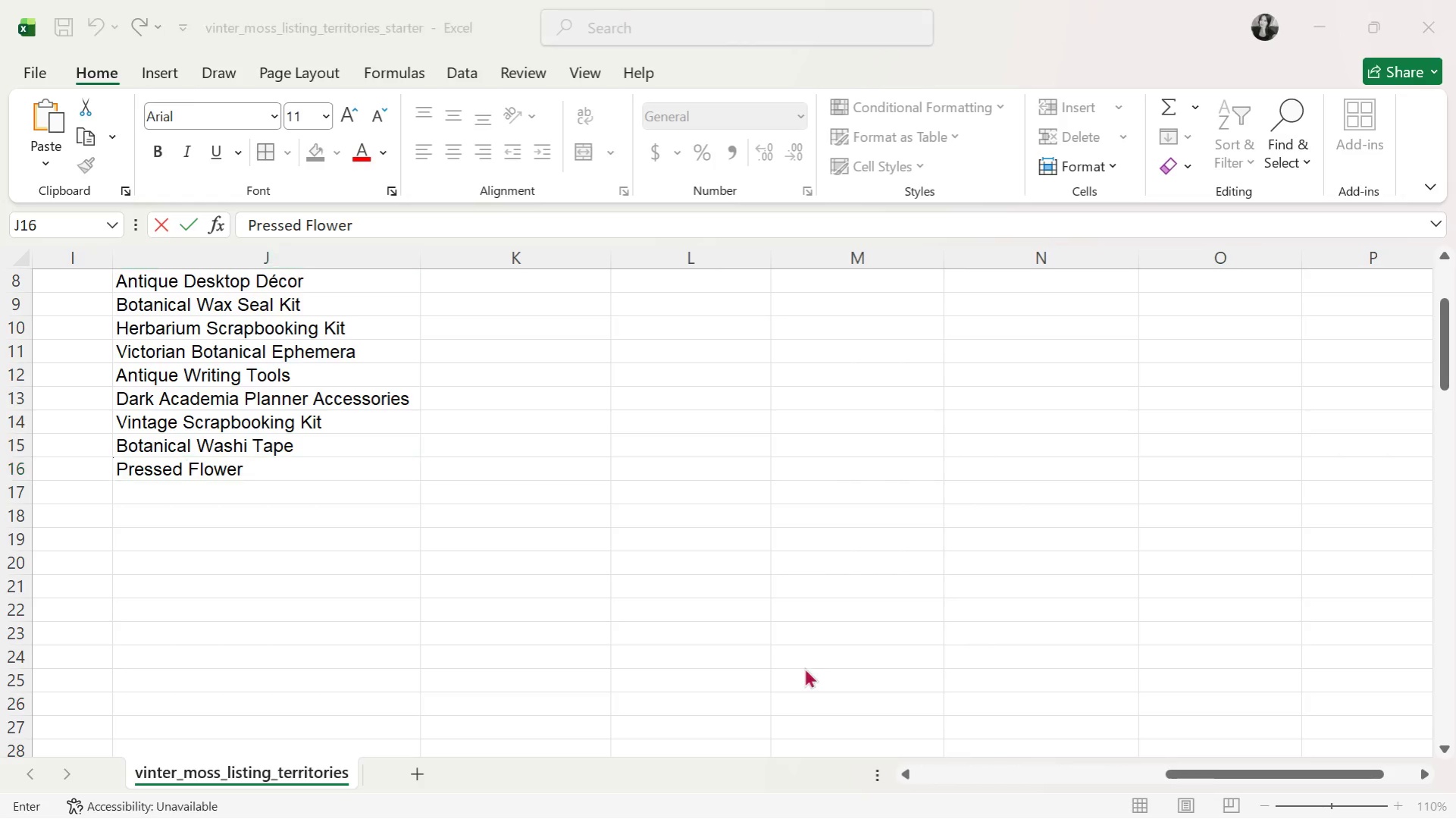 
key(Alt+Tab)